 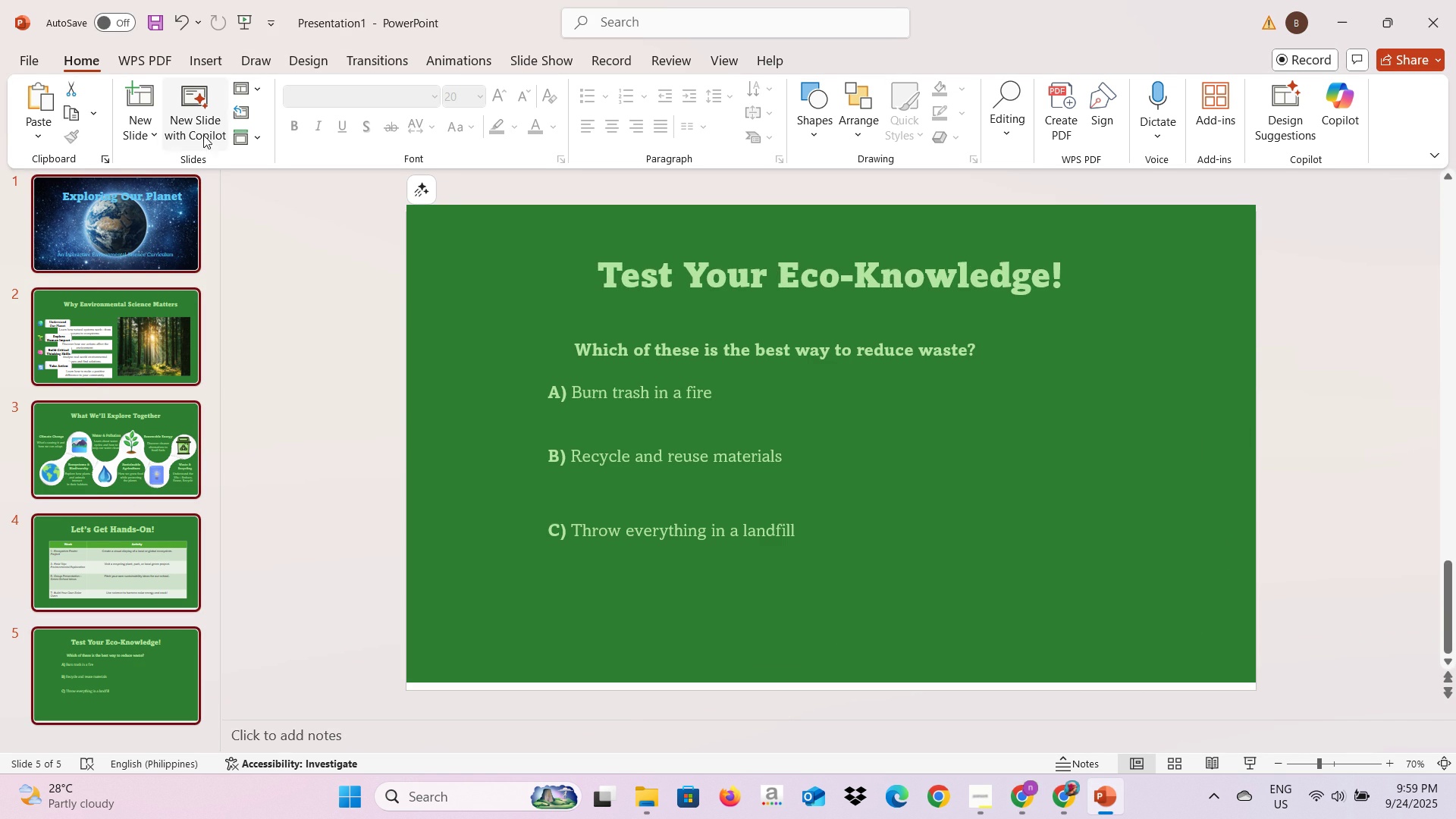 
left_click([230, 132])
 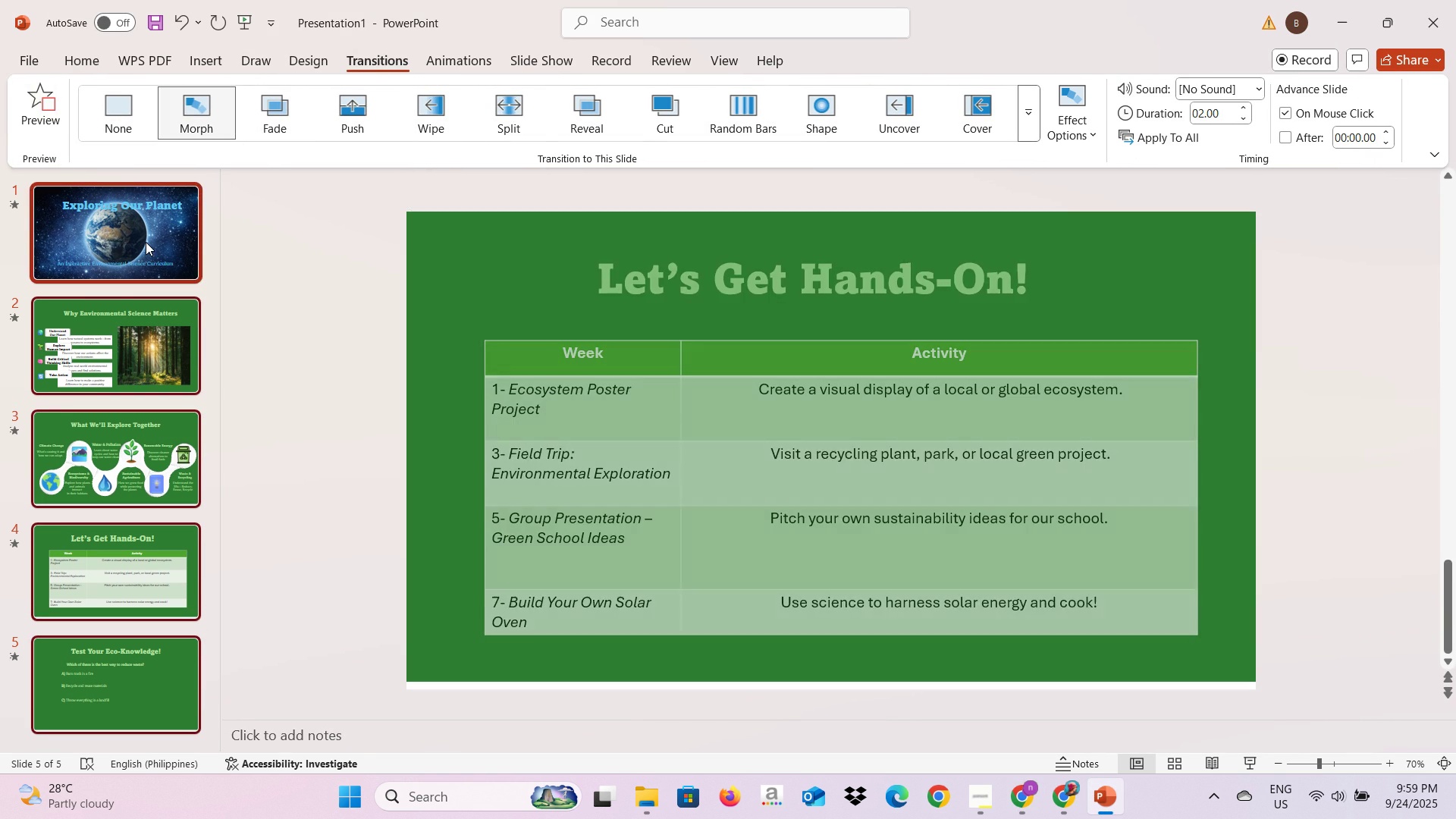 
left_click([146, 242])
 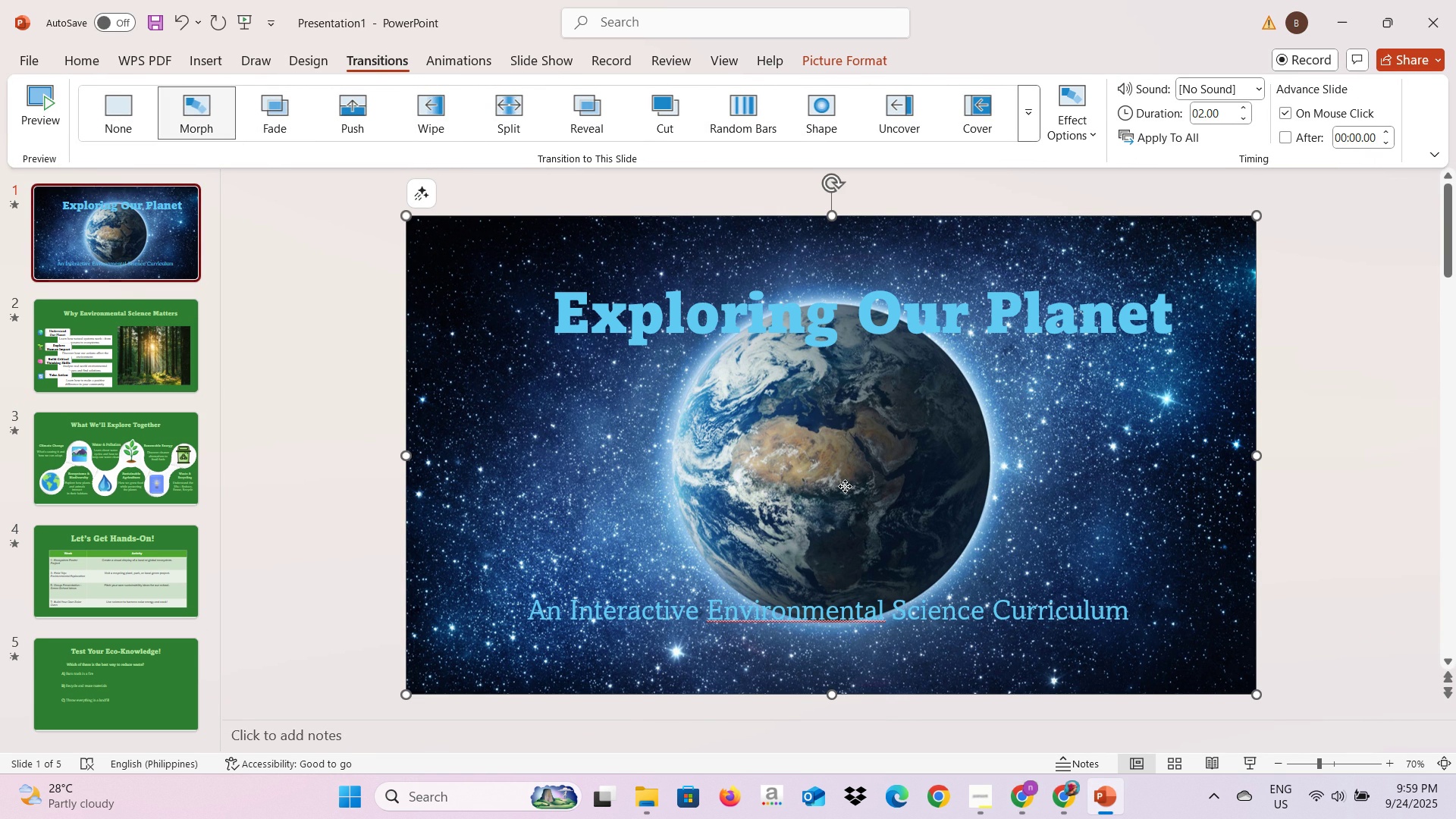 
left_click([845, 486])
 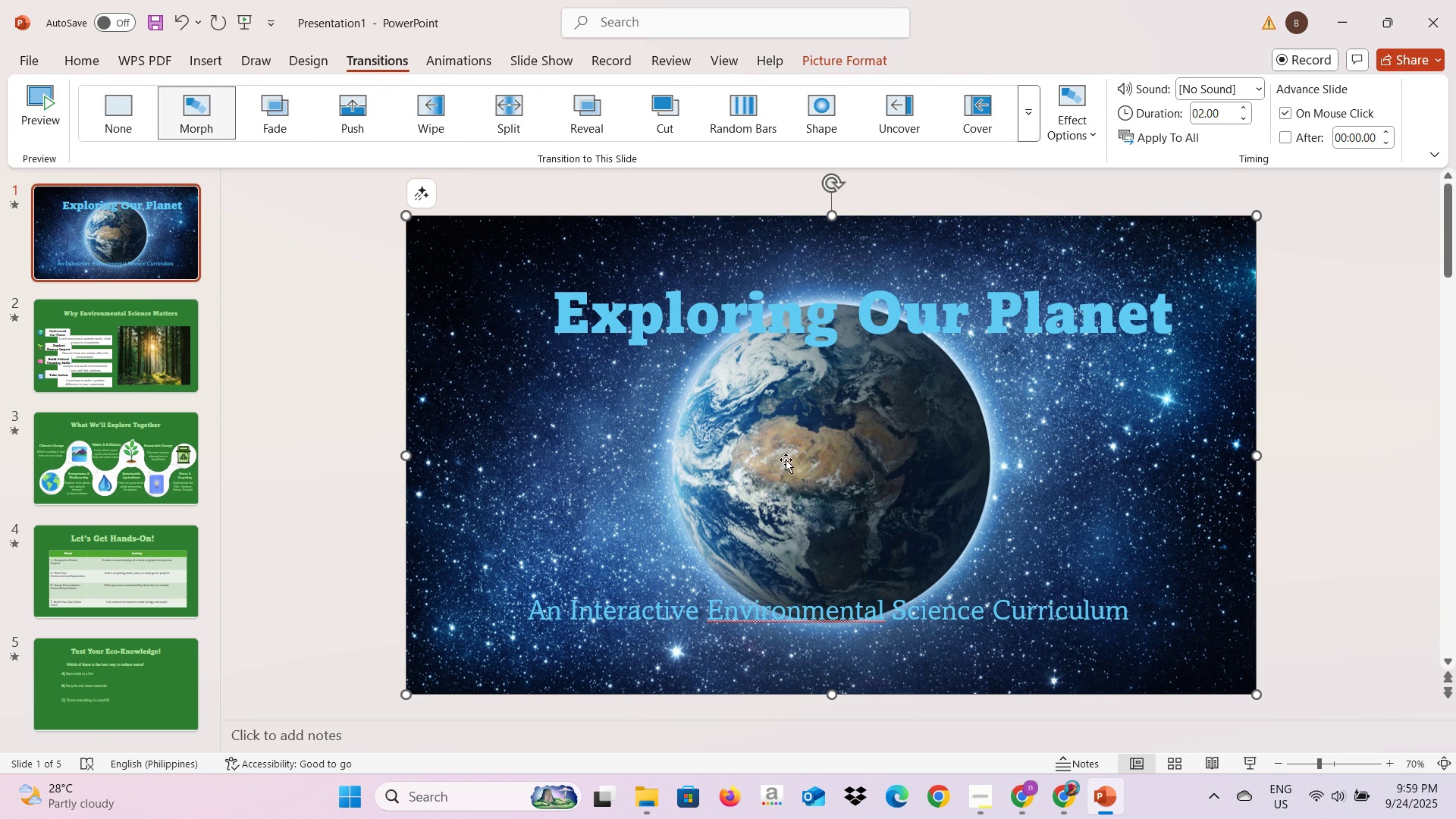 
left_click([701, 322])